 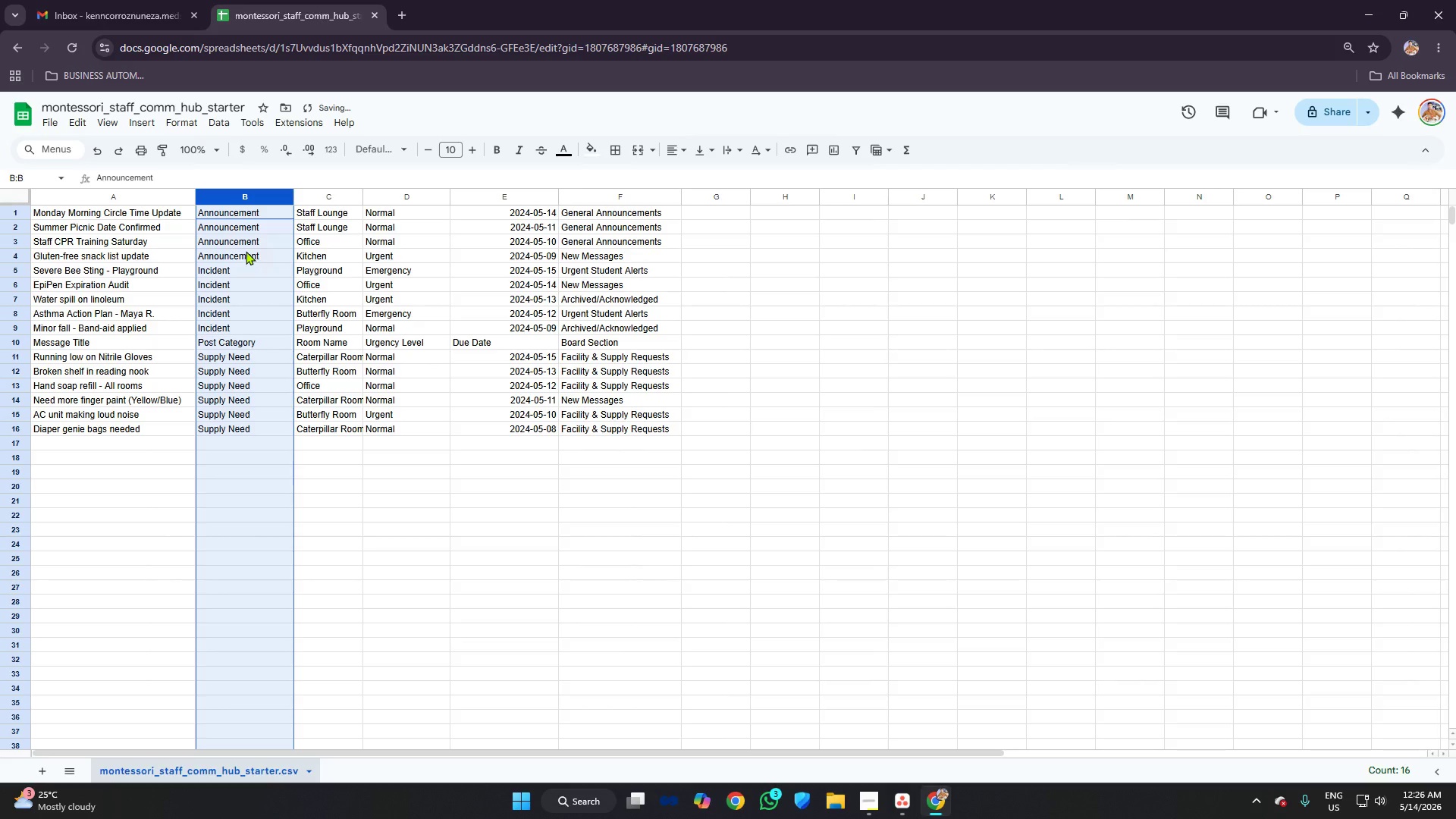 
key(Control+Z)
 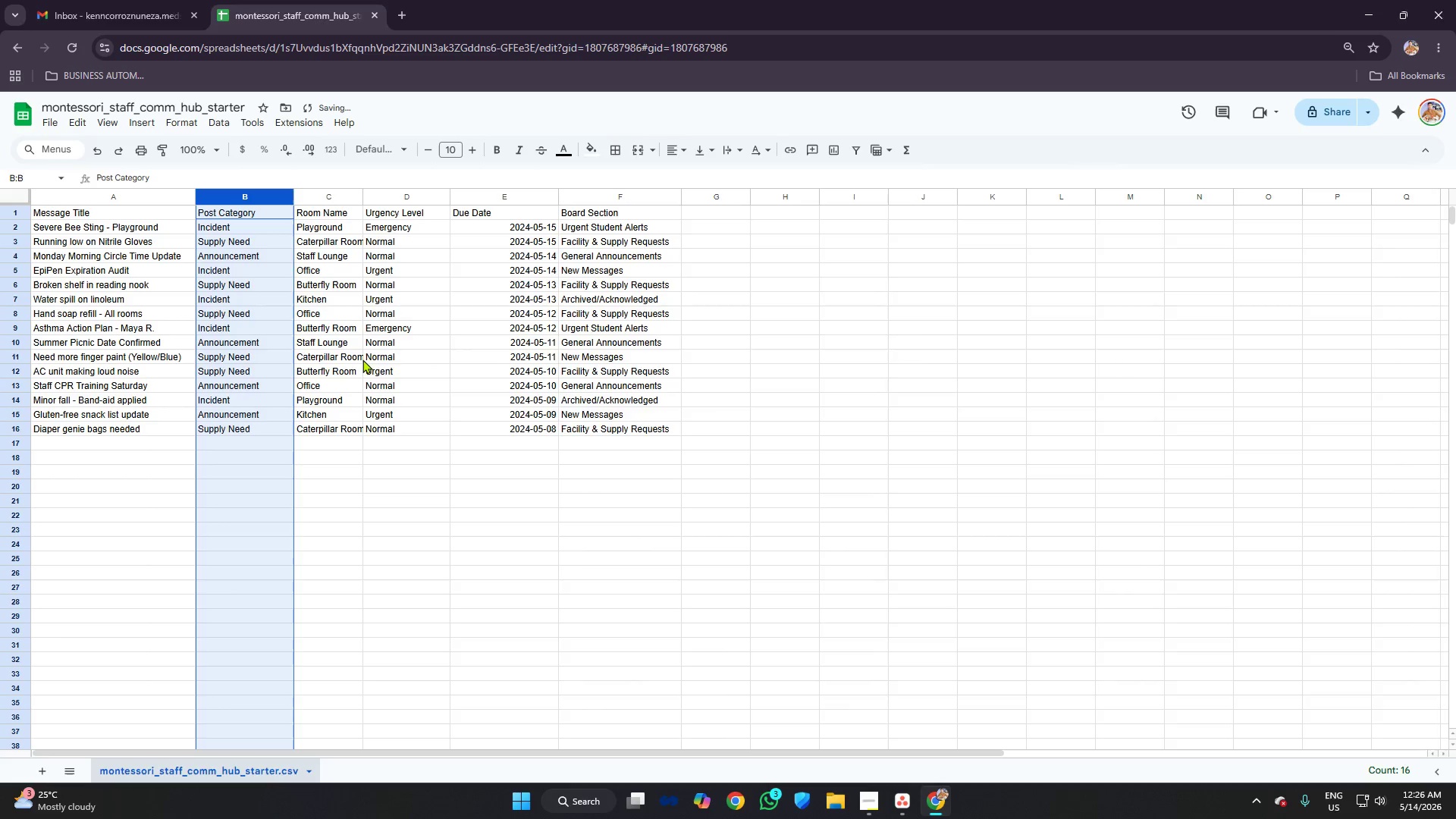 
key(Alt+AltLeft)
 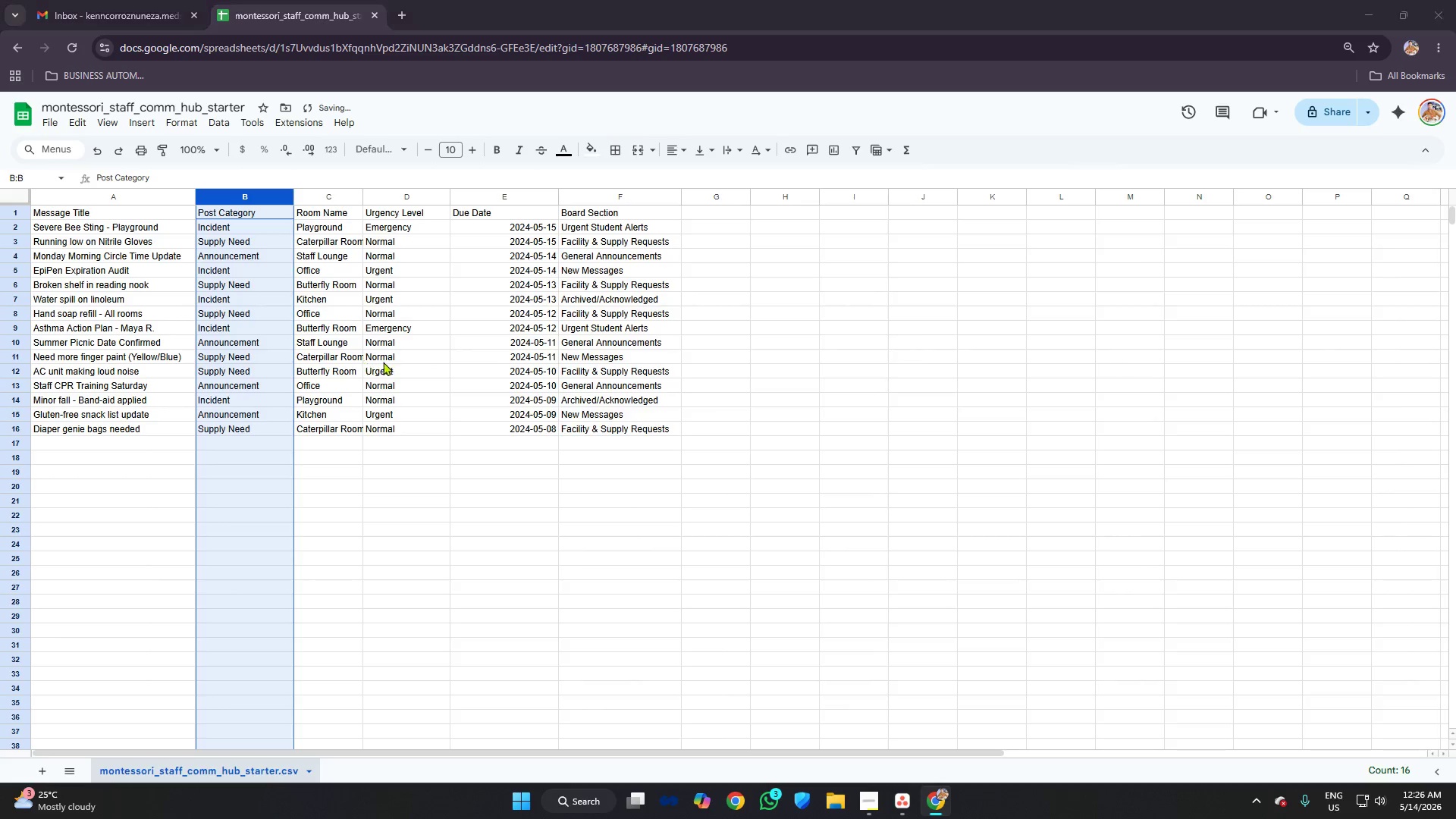 
key(Alt+Tab)
 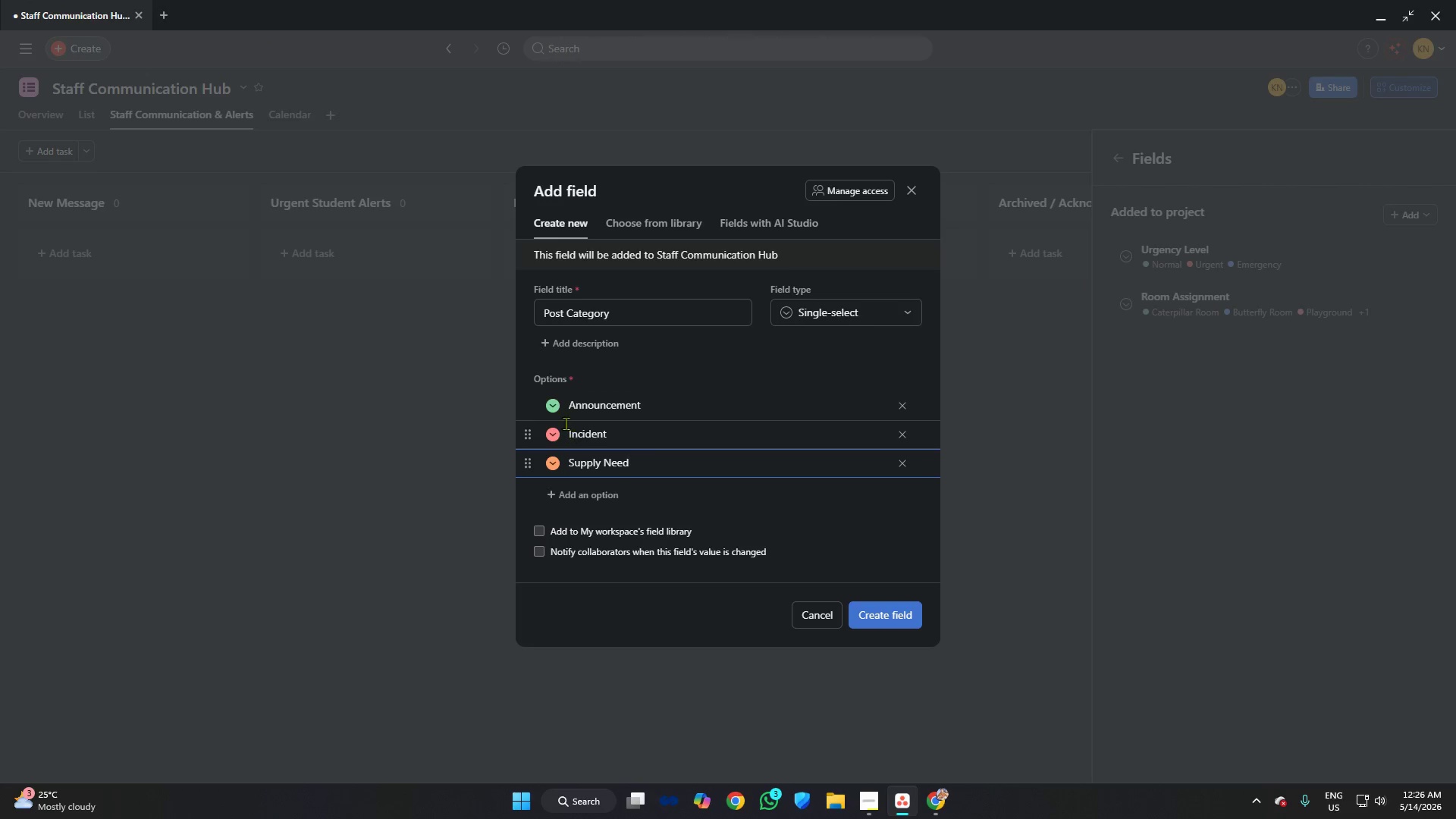 
left_click([557, 403])
 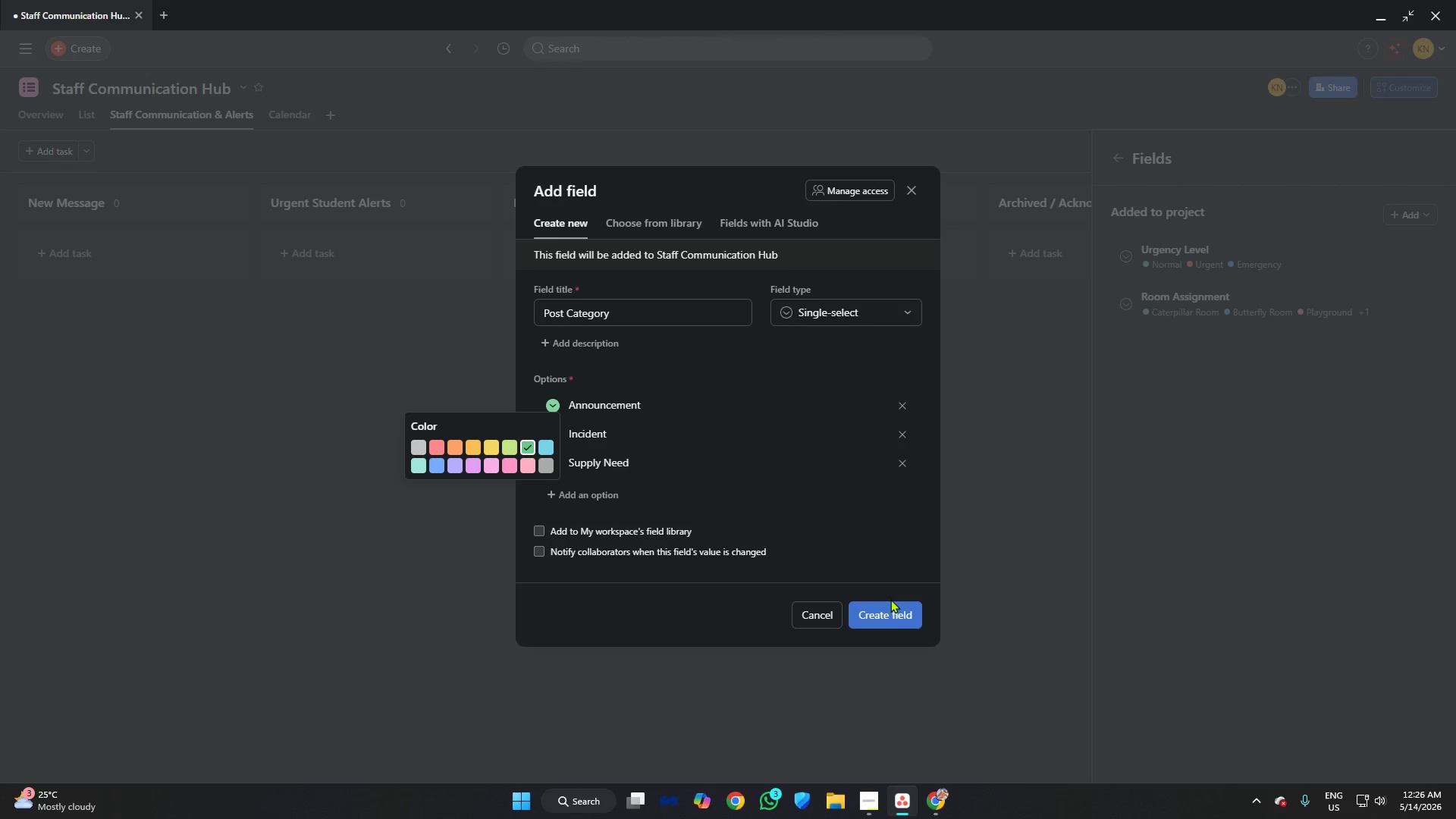 
left_click([887, 613])
 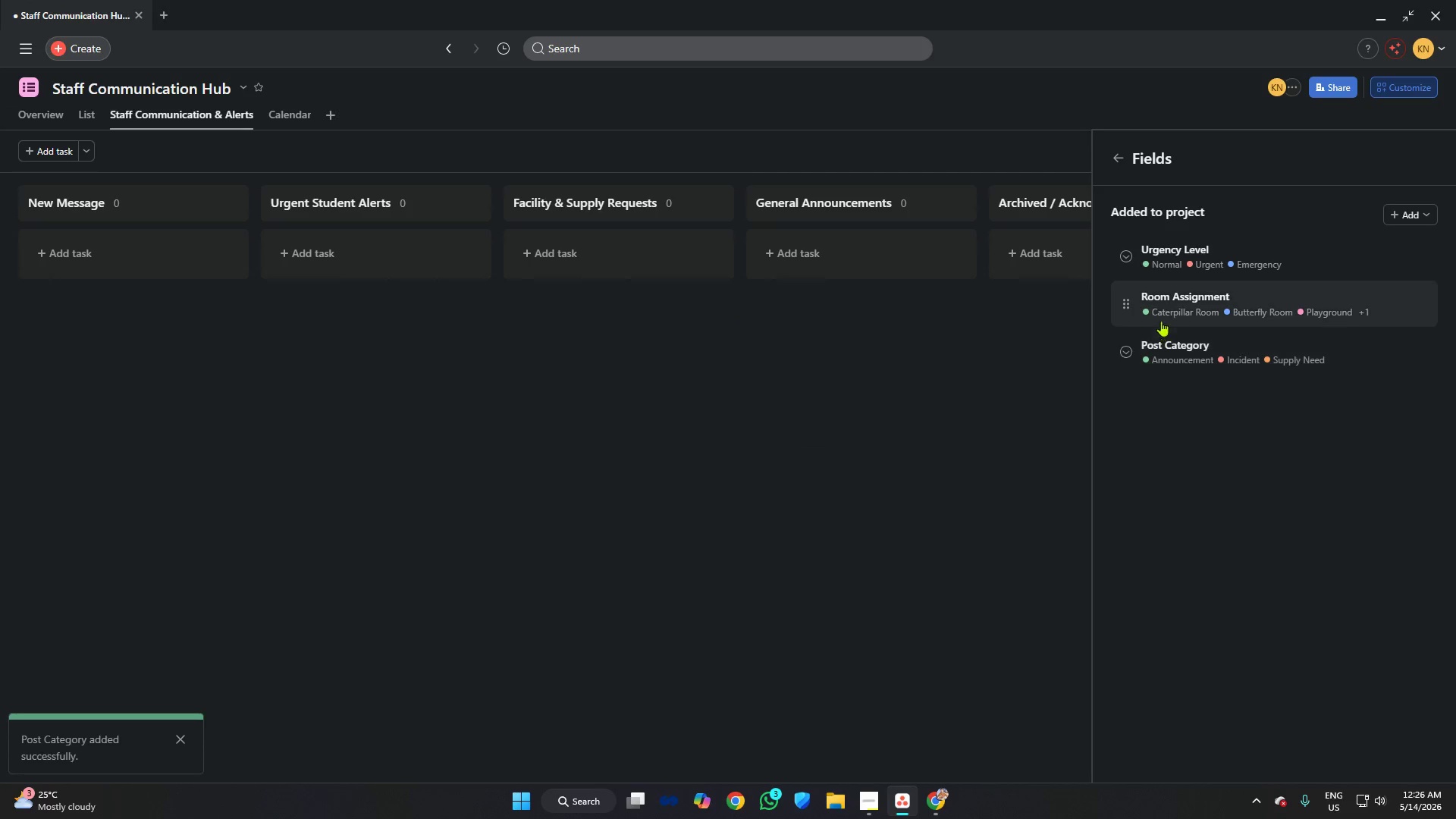 
left_click([1167, 307])
 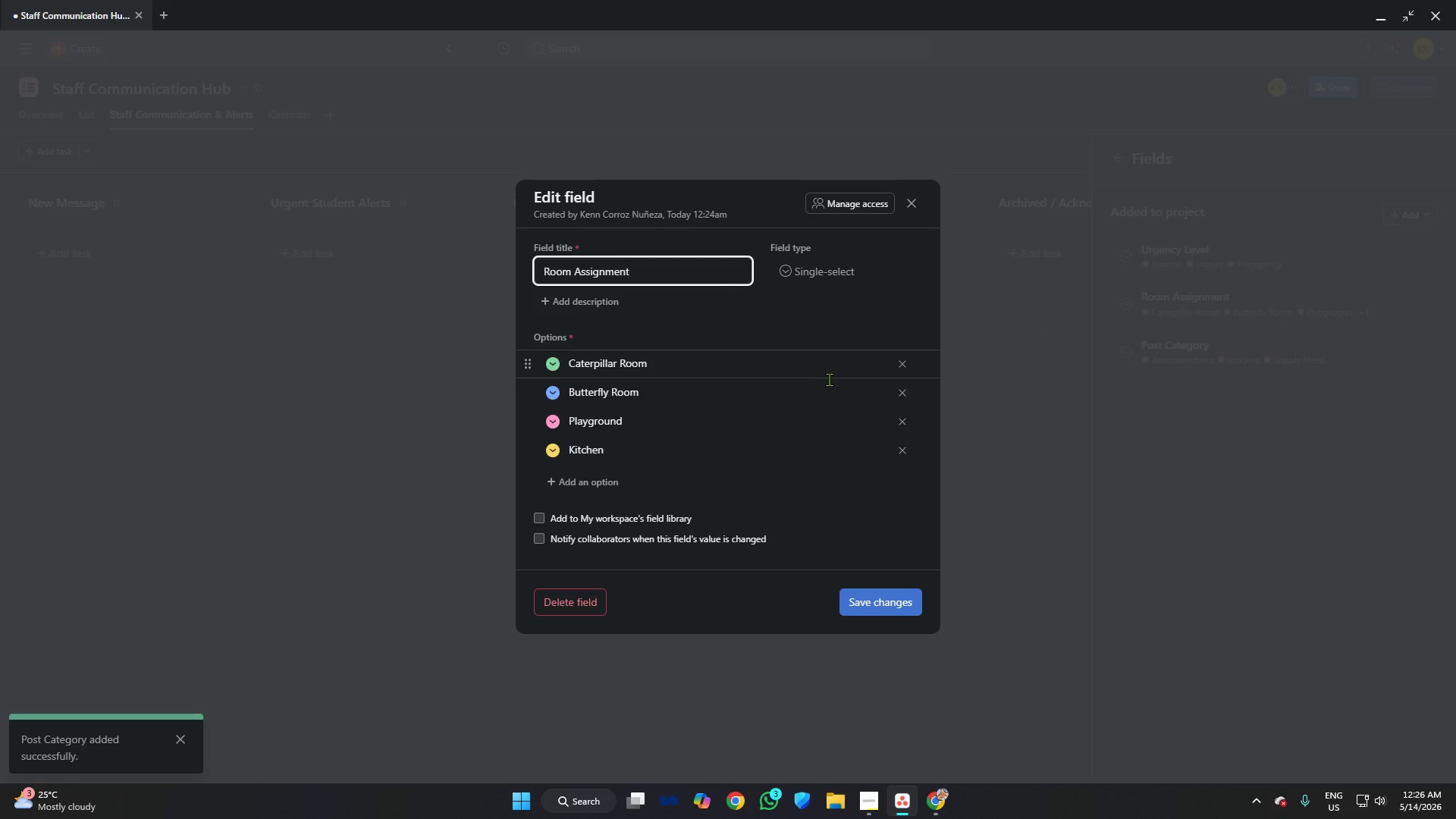 
key(Alt+AltLeft)
 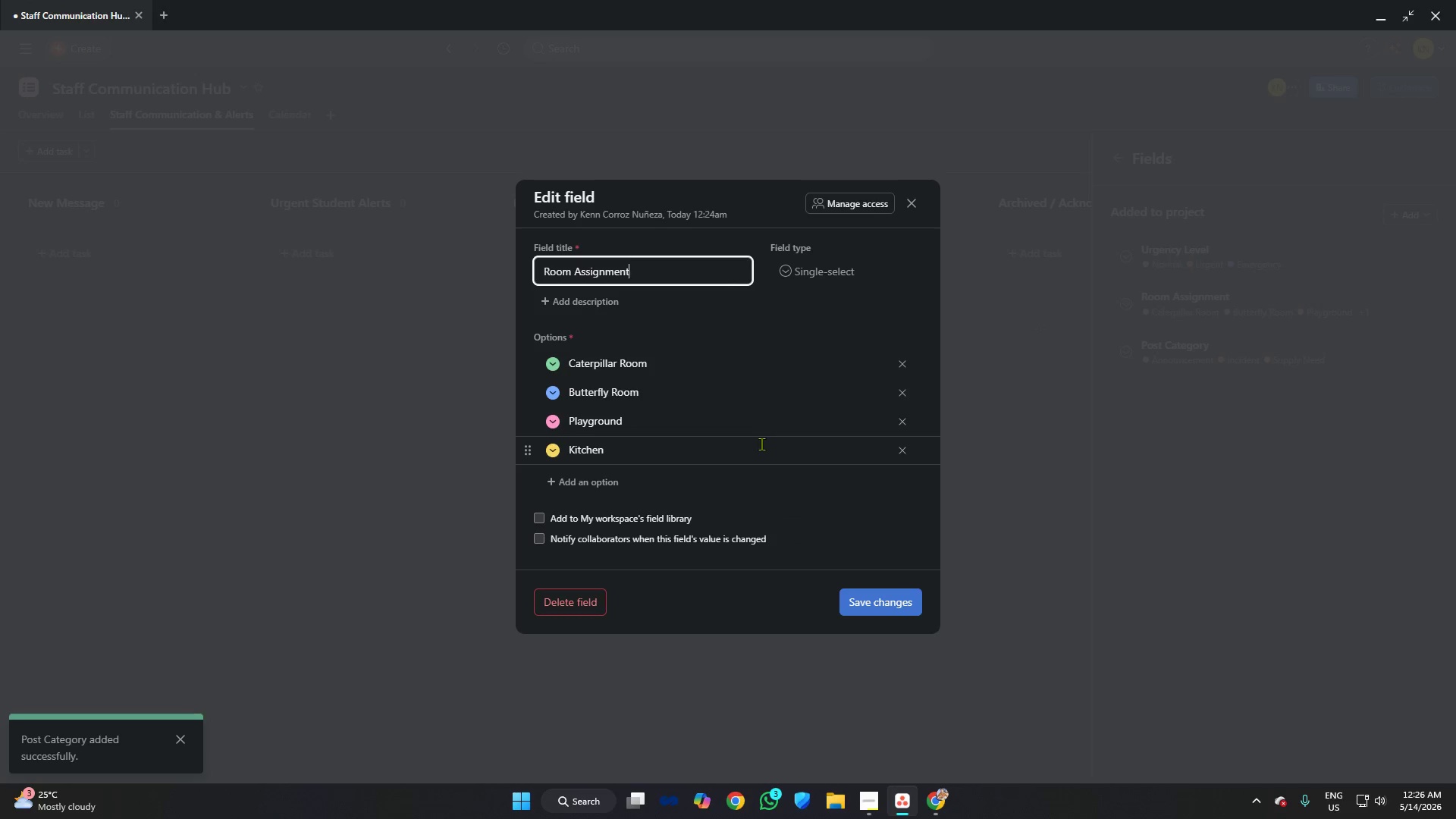 
key(Alt+Tab)
 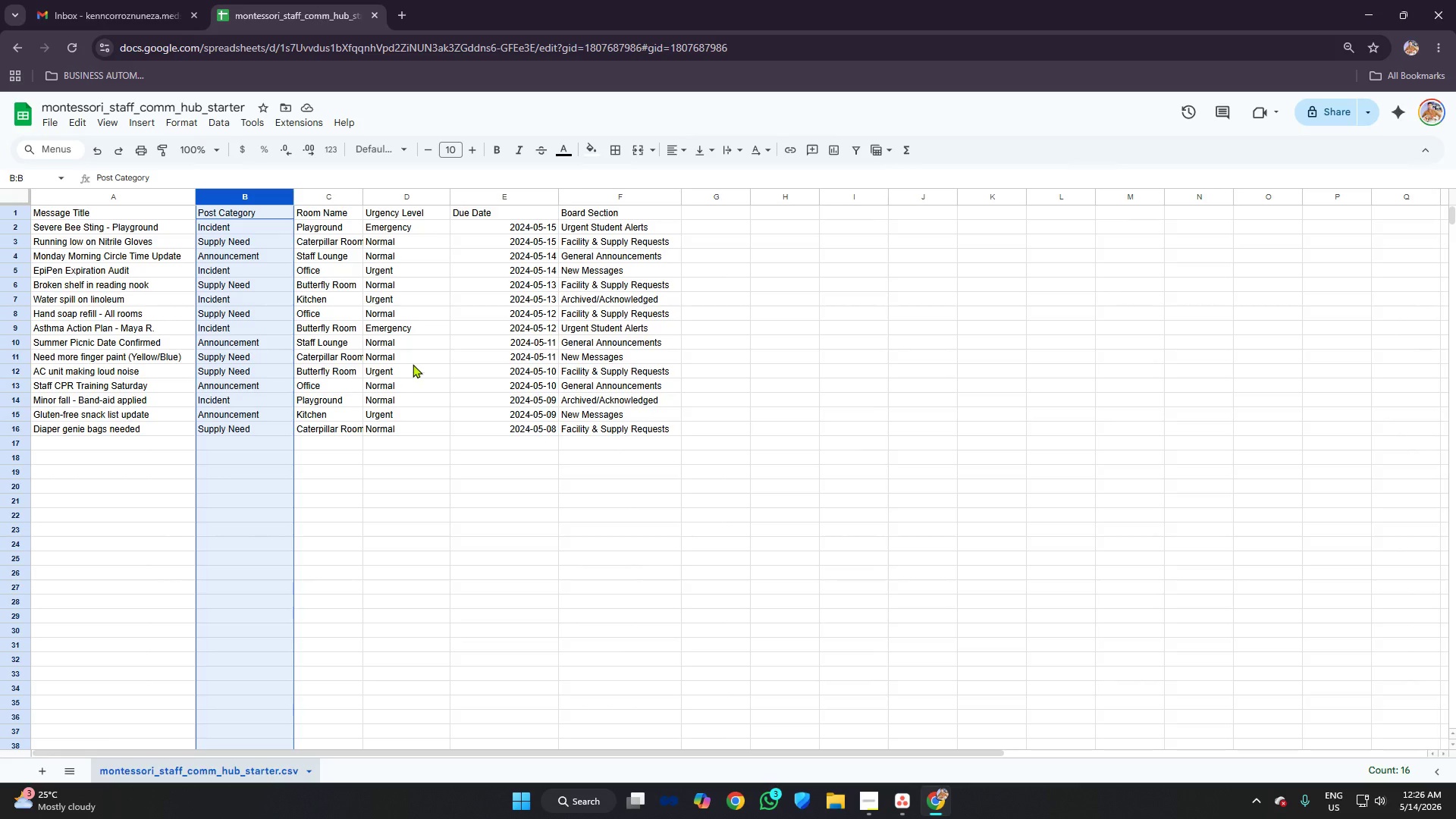 
key(Alt+AltLeft)
 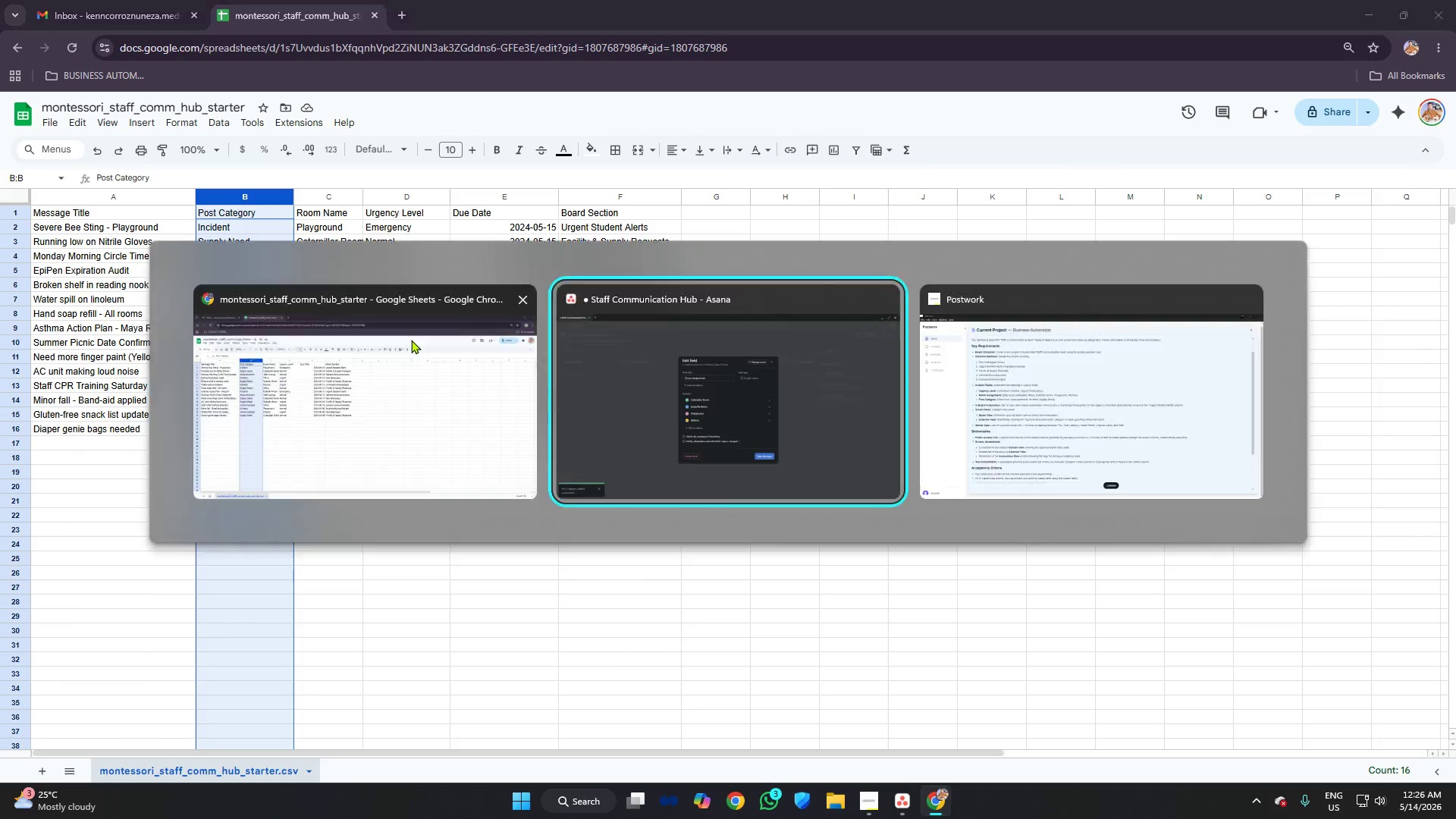 
key(Alt+Tab)
 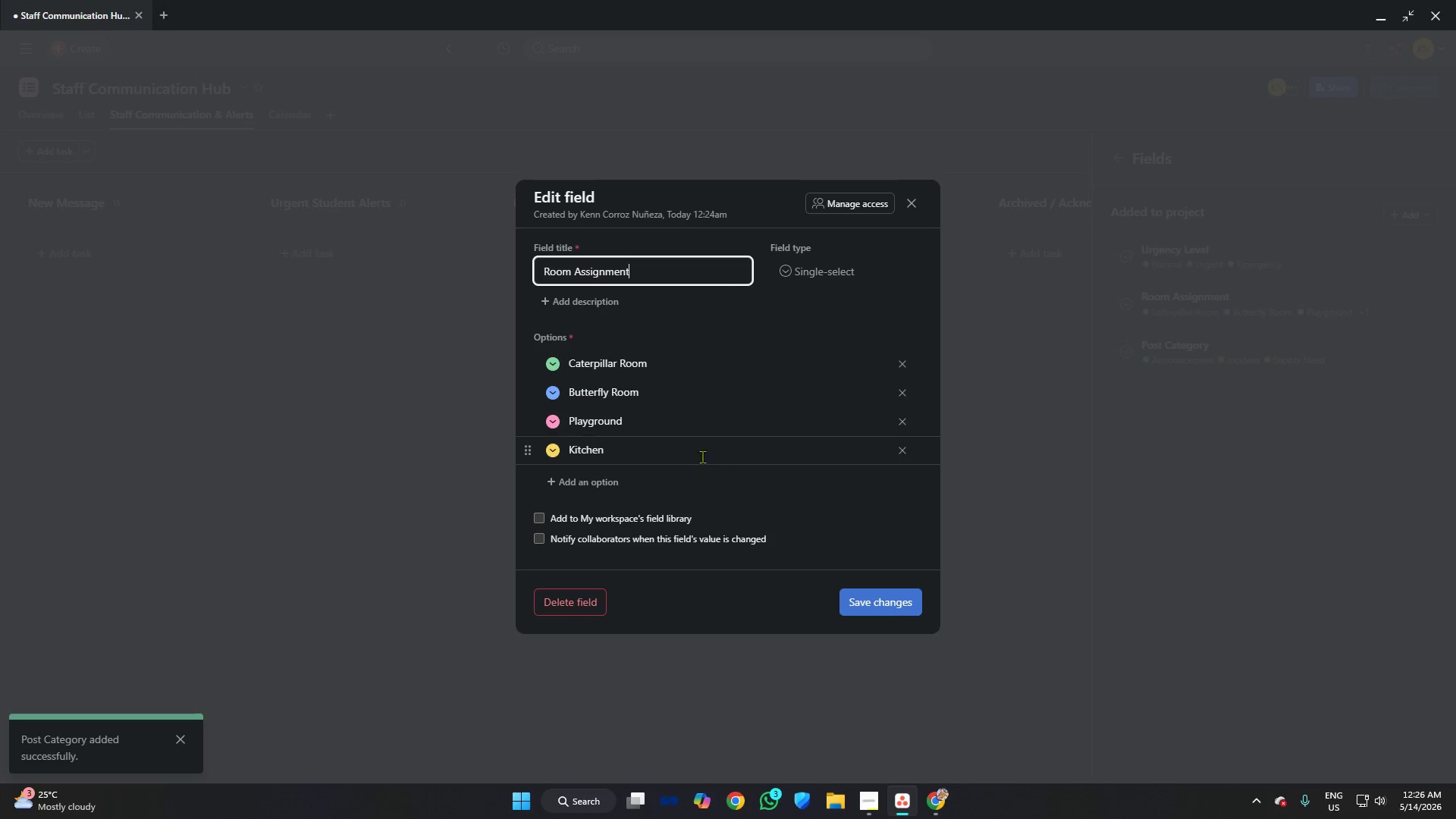 
left_click([699, 451])
 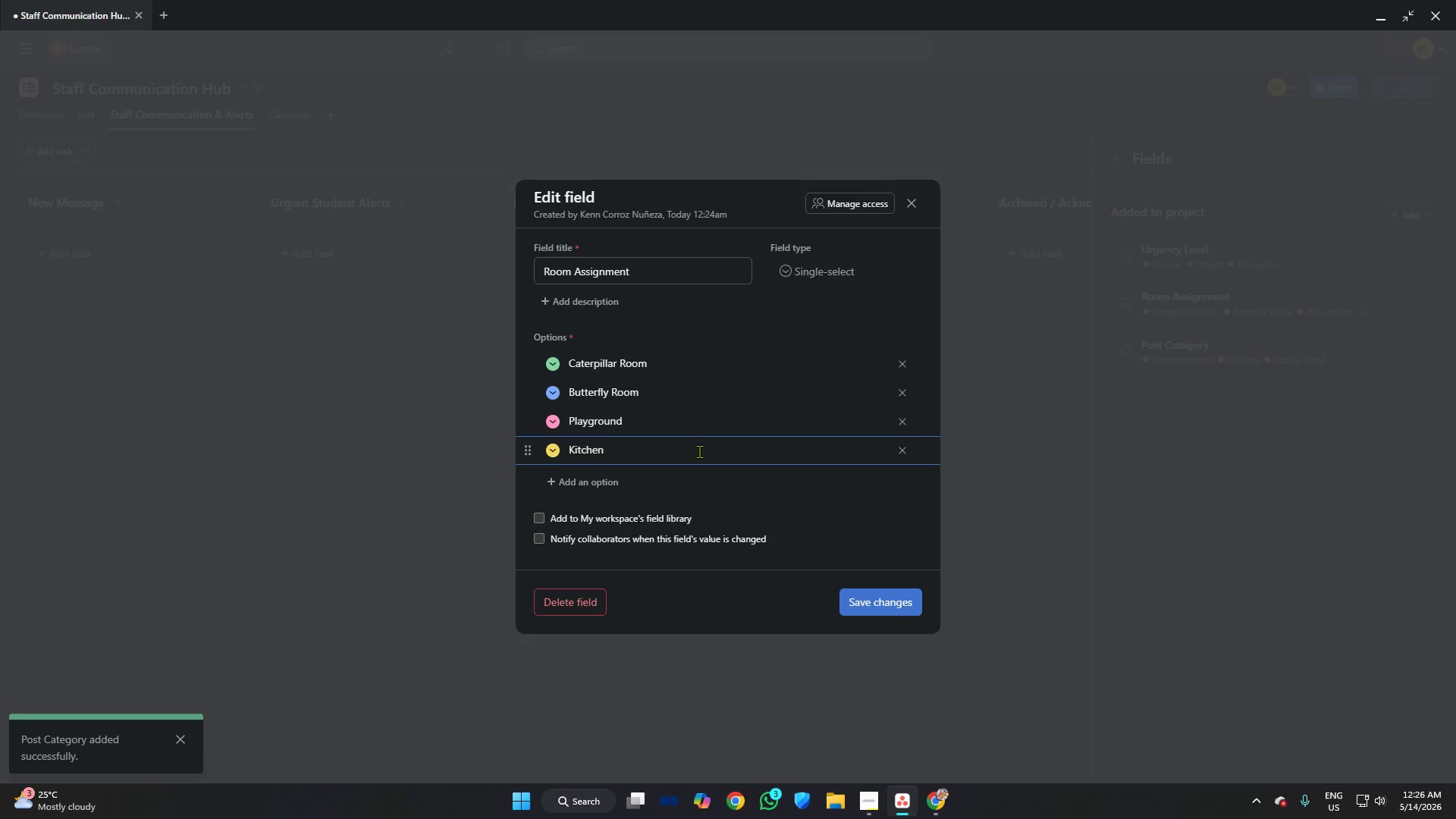 
key(Enter)
 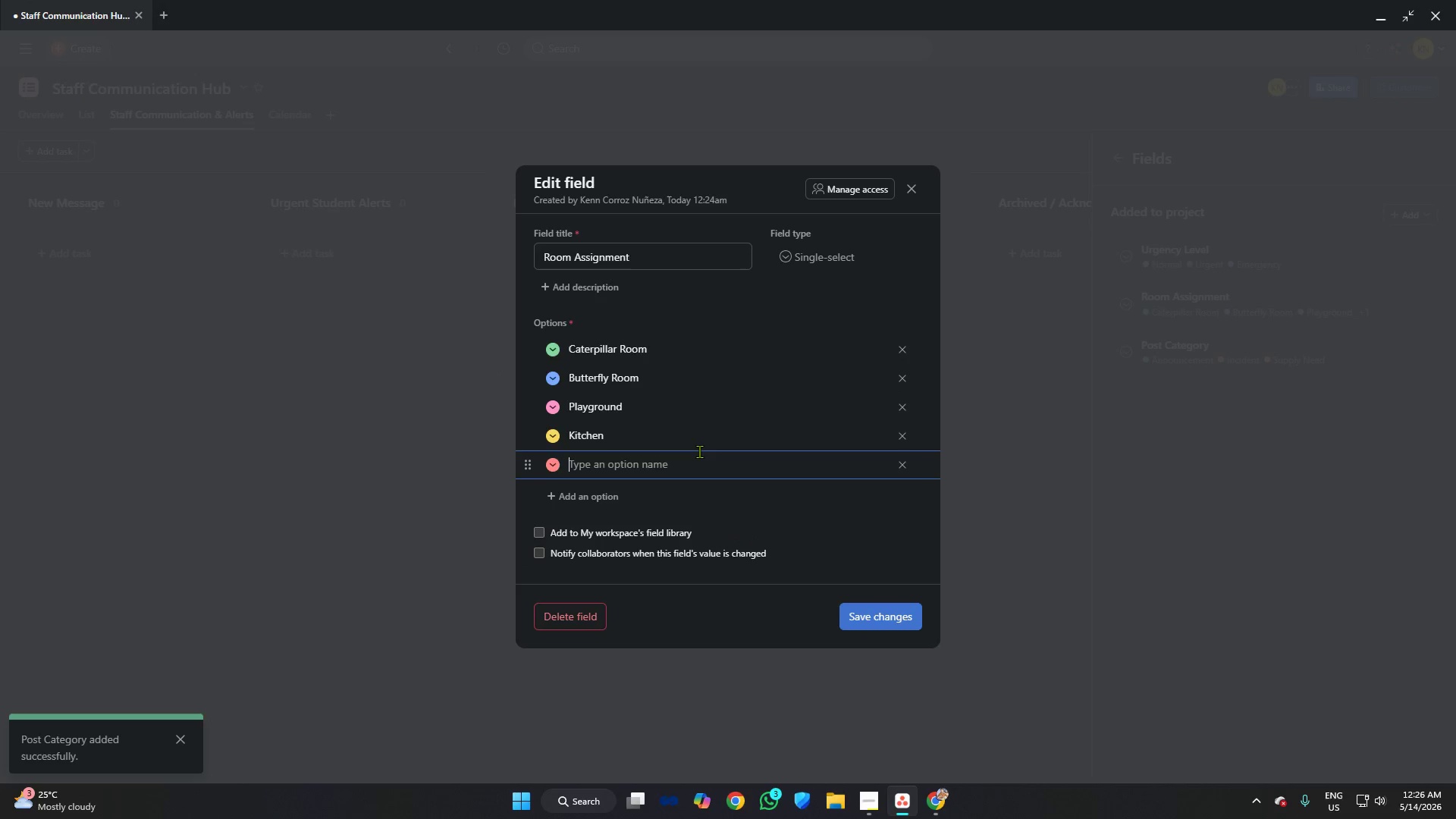 
type(Office)
 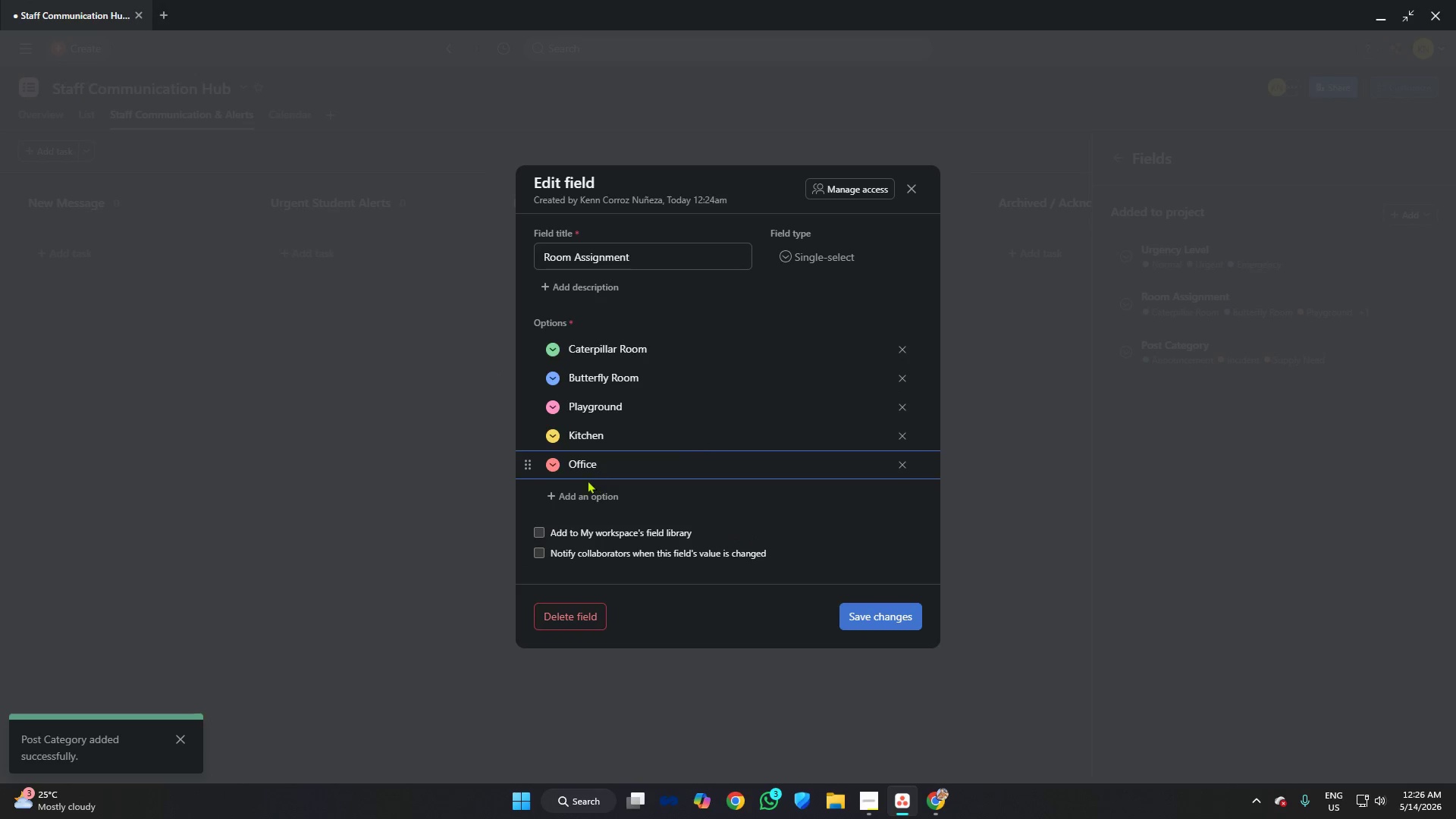 
left_click([555, 464])
 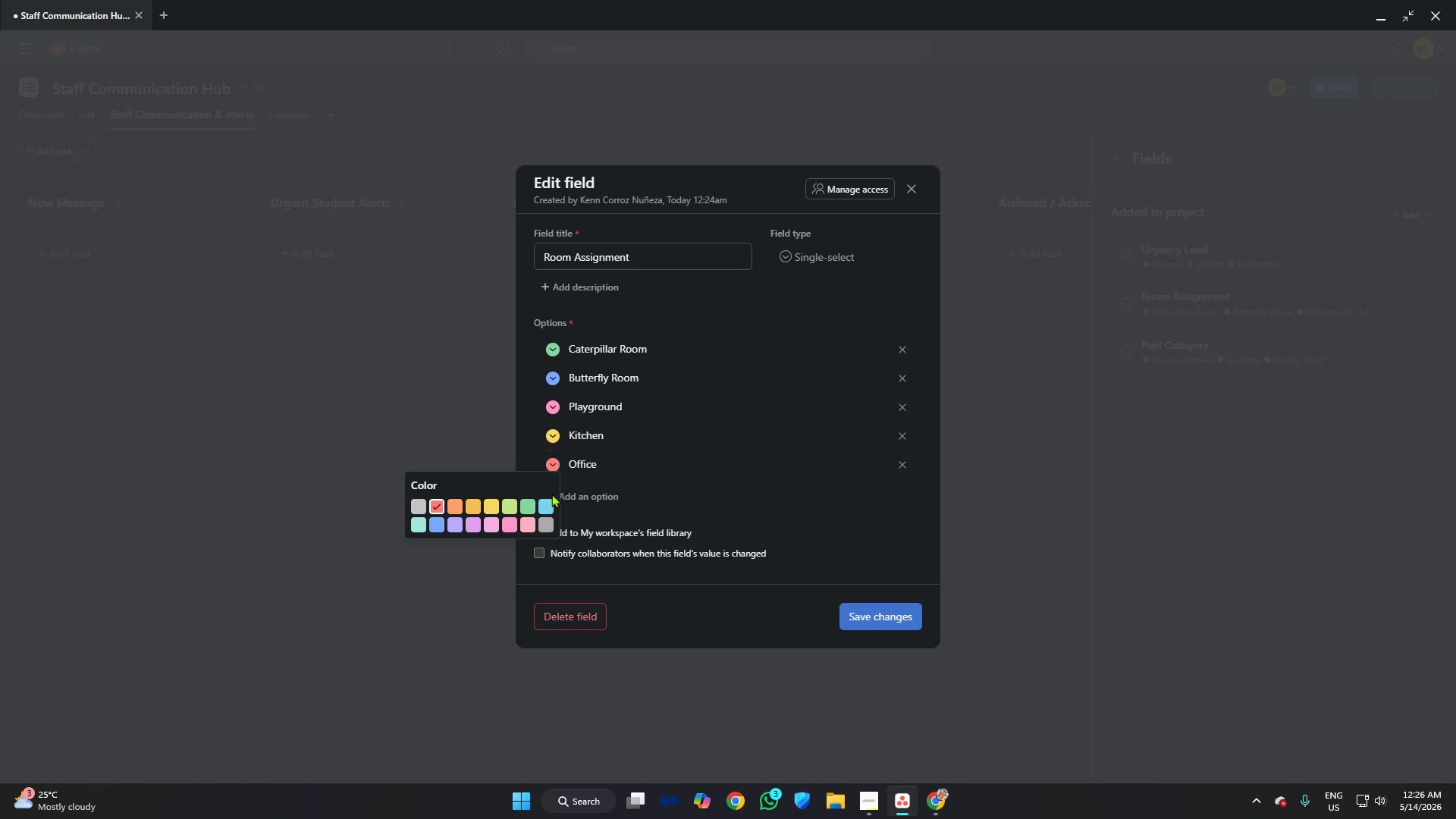 
left_click([547, 504])
 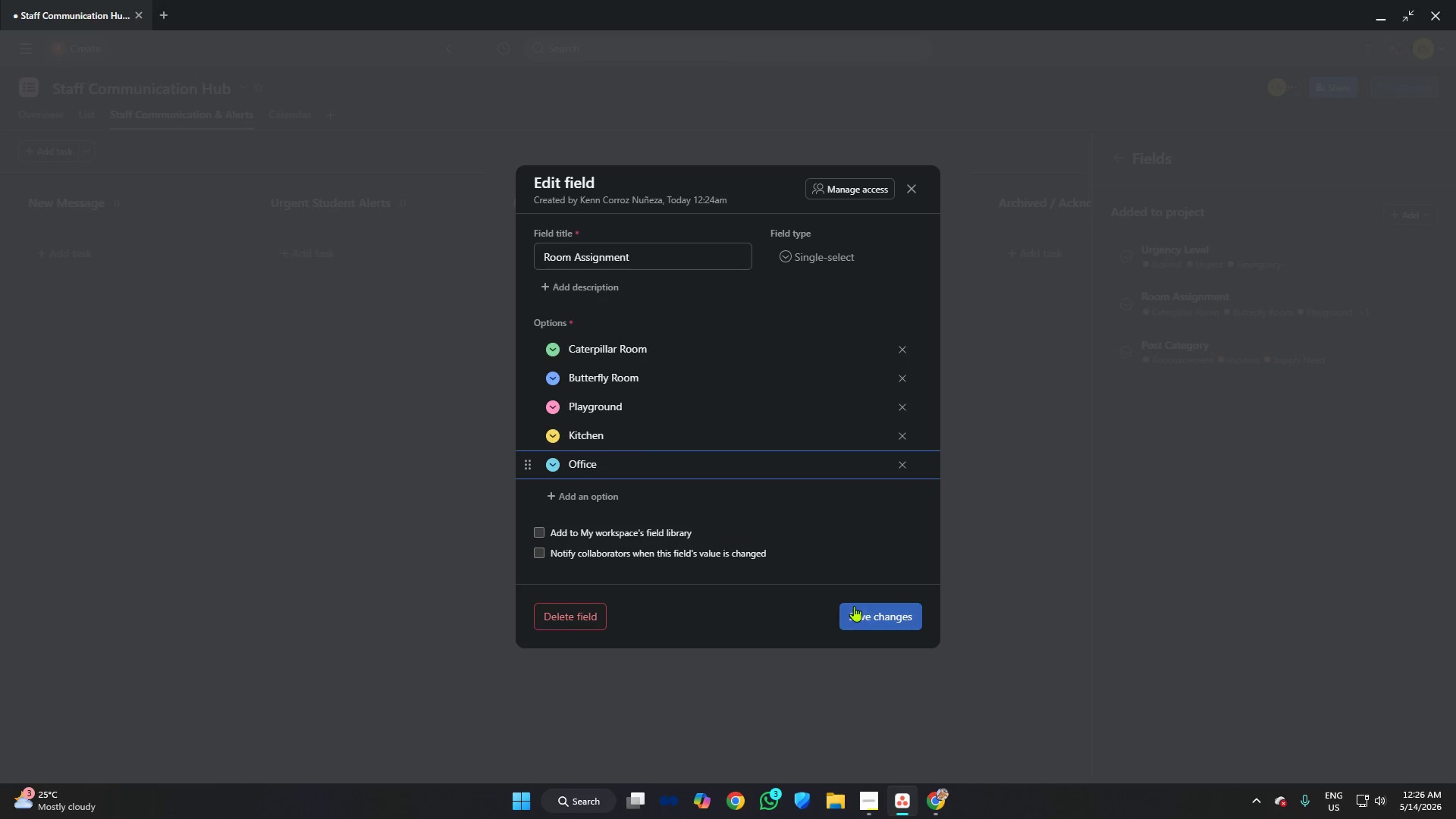 
left_click([896, 610])
 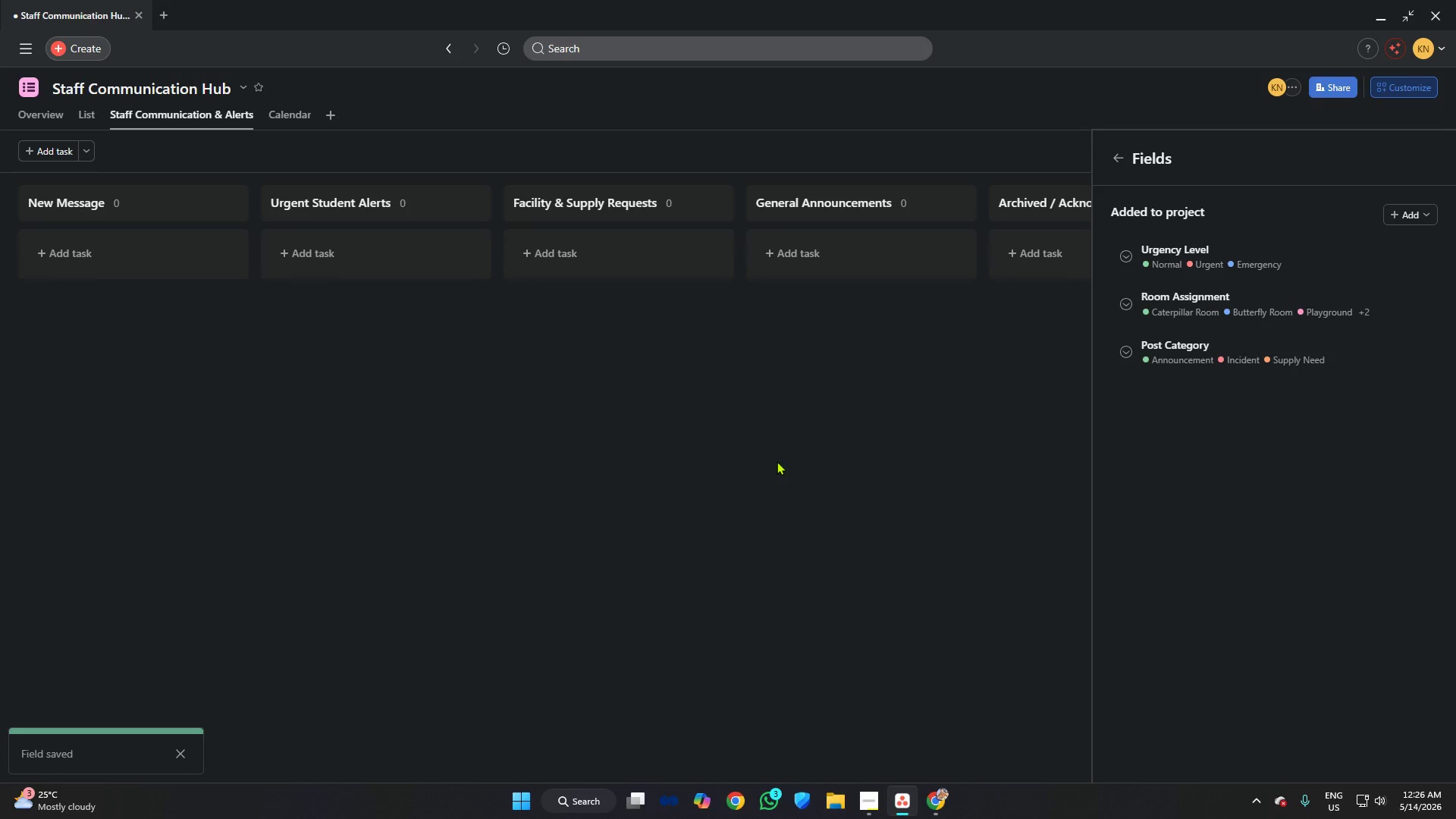 
left_click([777, 461])
 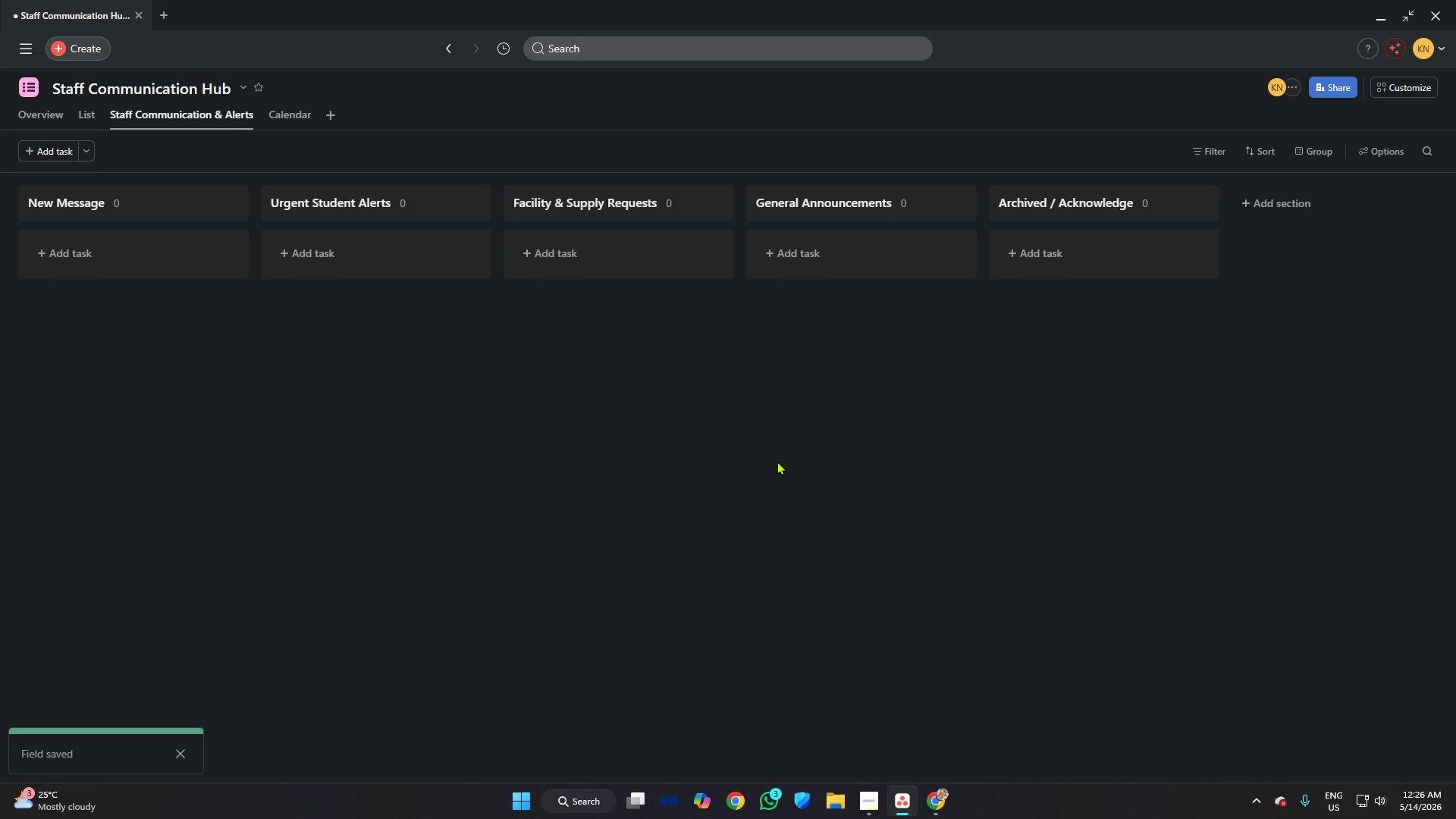 
key(Alt+AltLeft)
 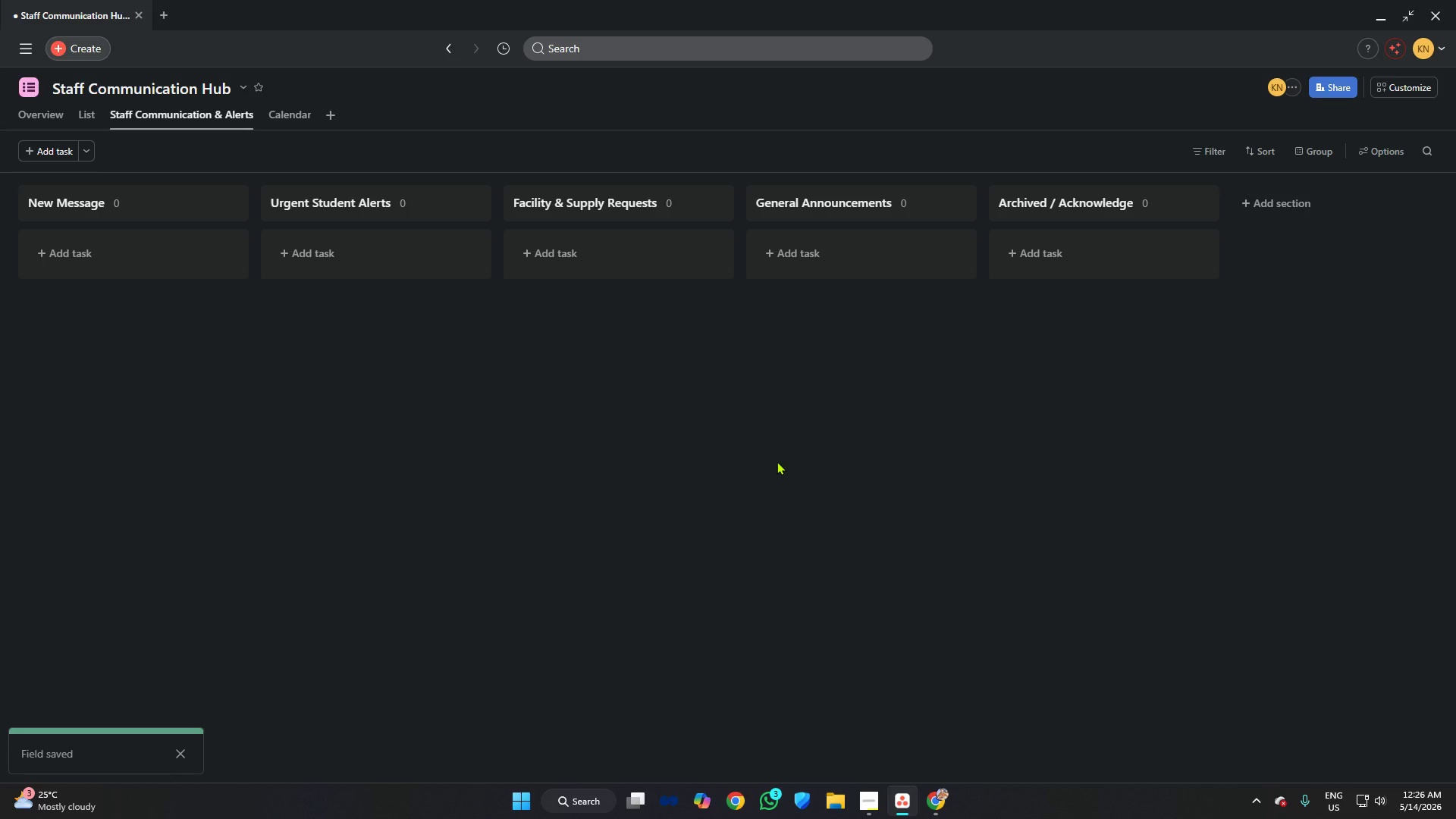 
key(Alt+Tab)
 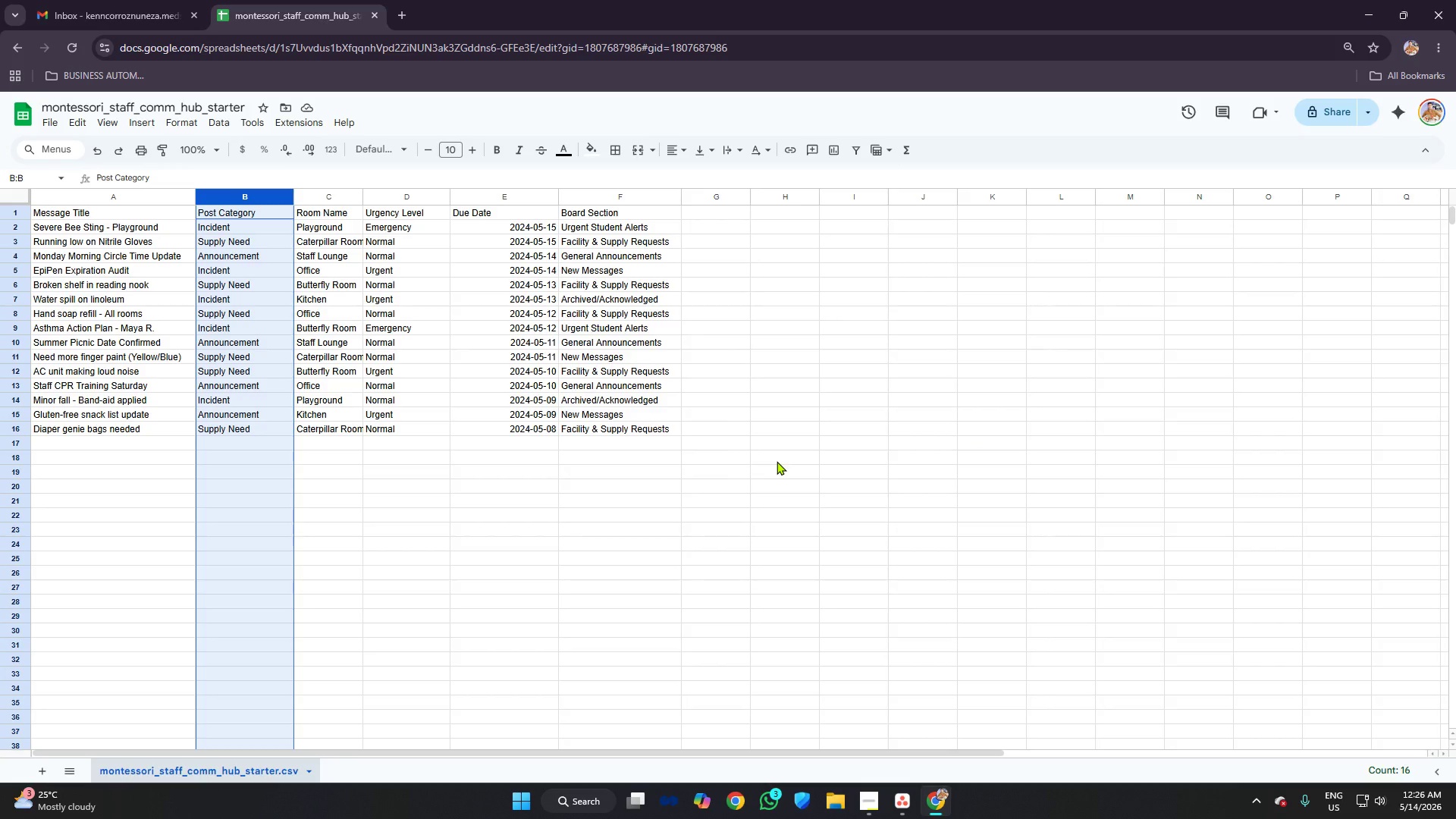 
key(Alt+AltLeft)
 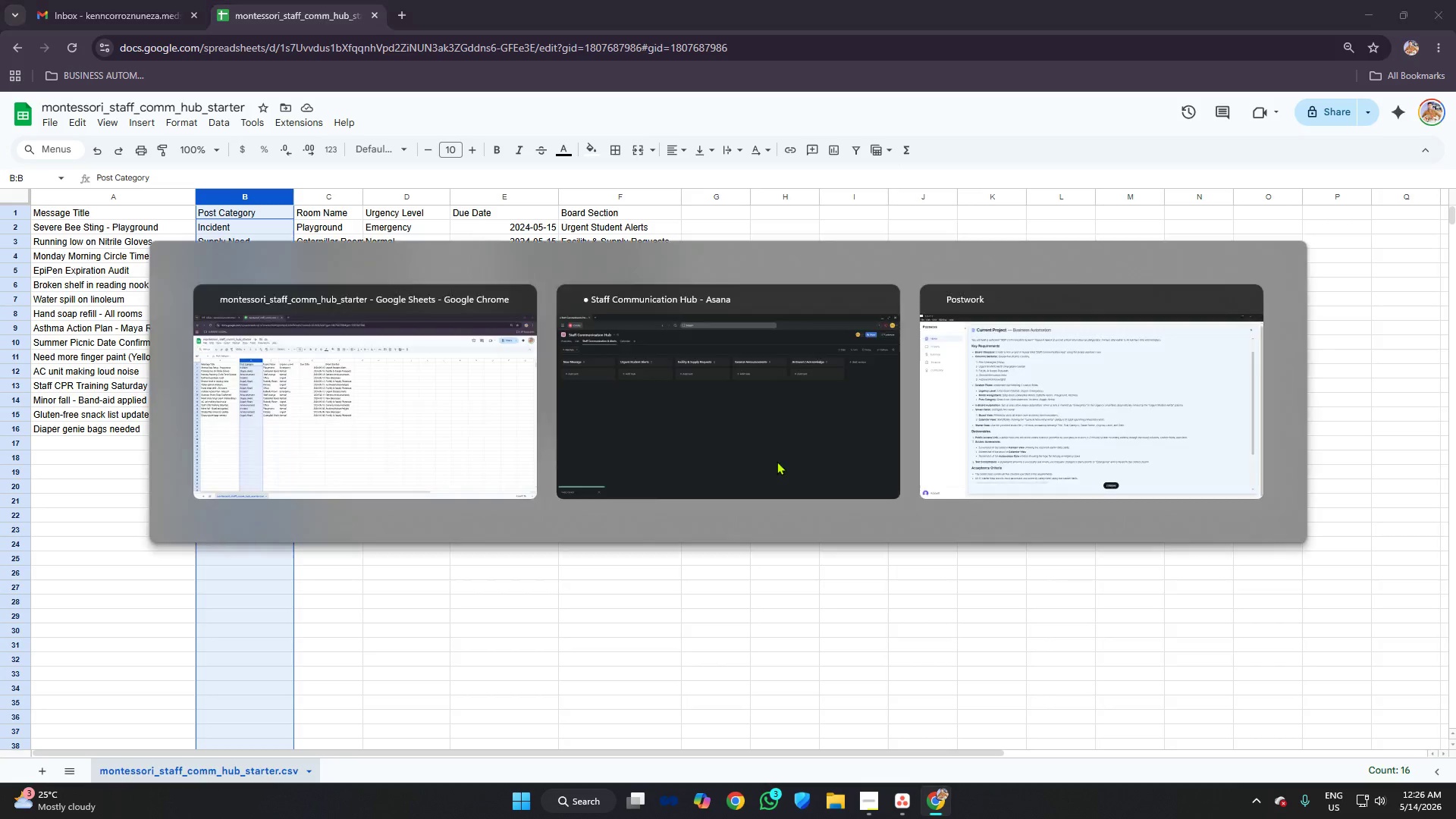 
key(Alt+Tab)
 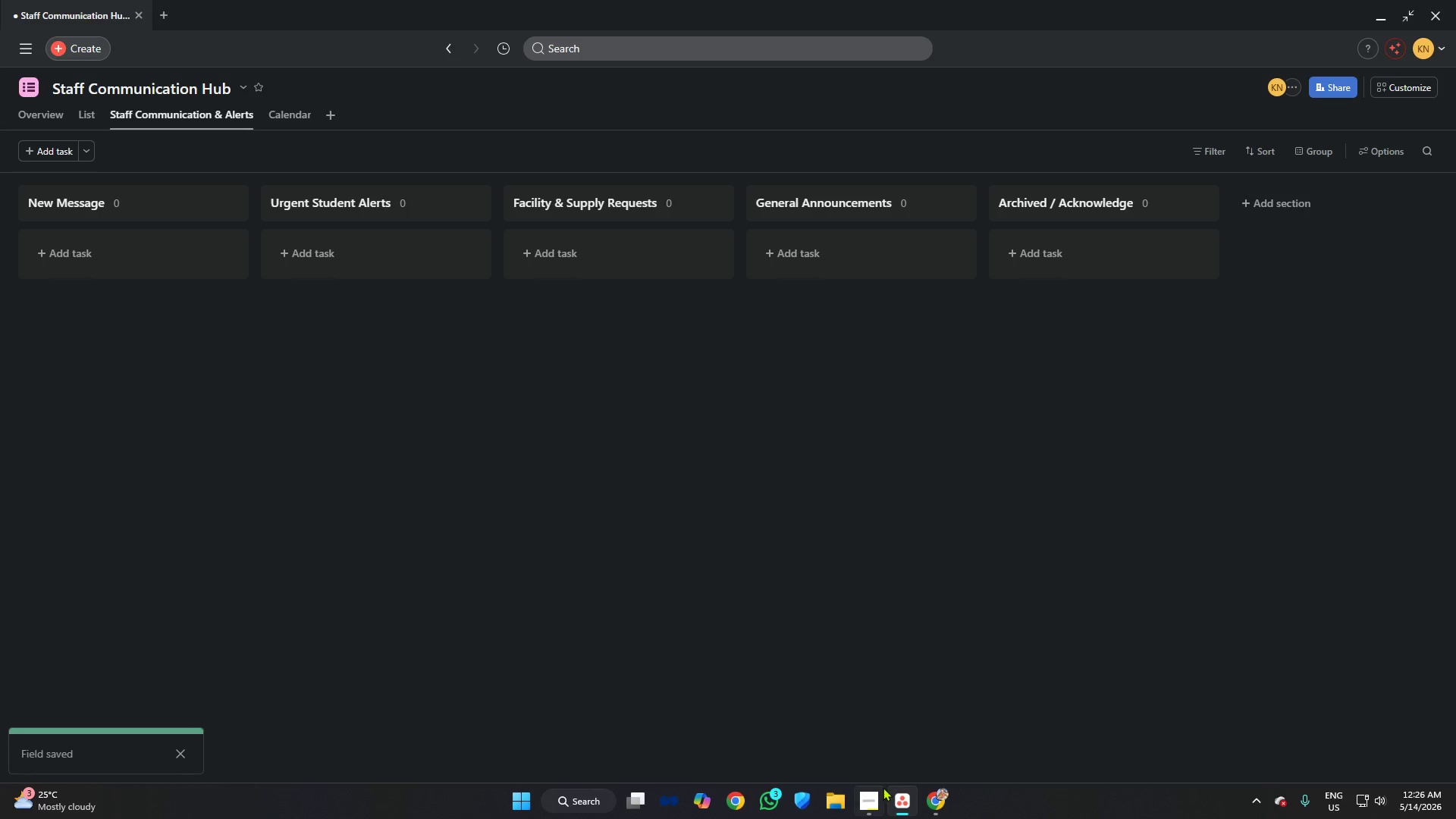 
left_click([880, 787])